 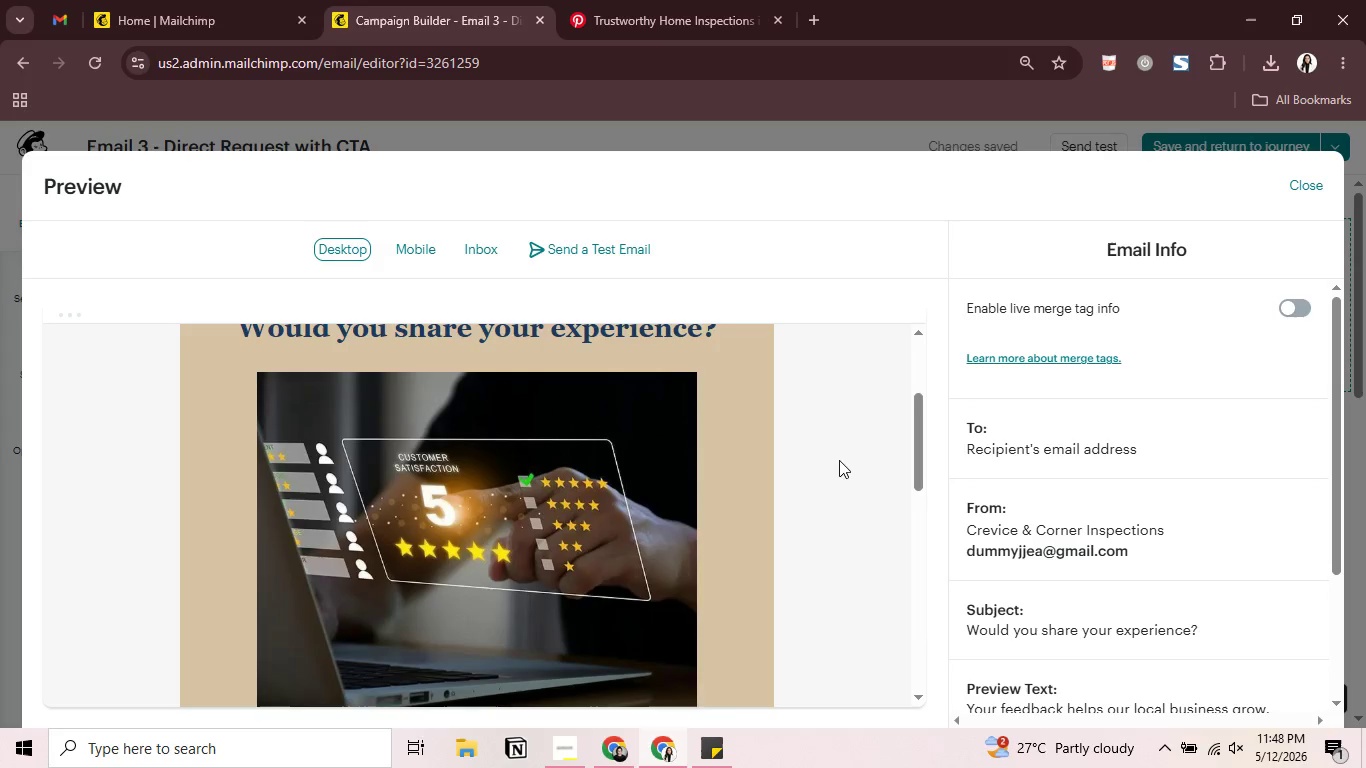 
scroll: coordinate [839, 460], scroll_direction: up, amount: 3.0
 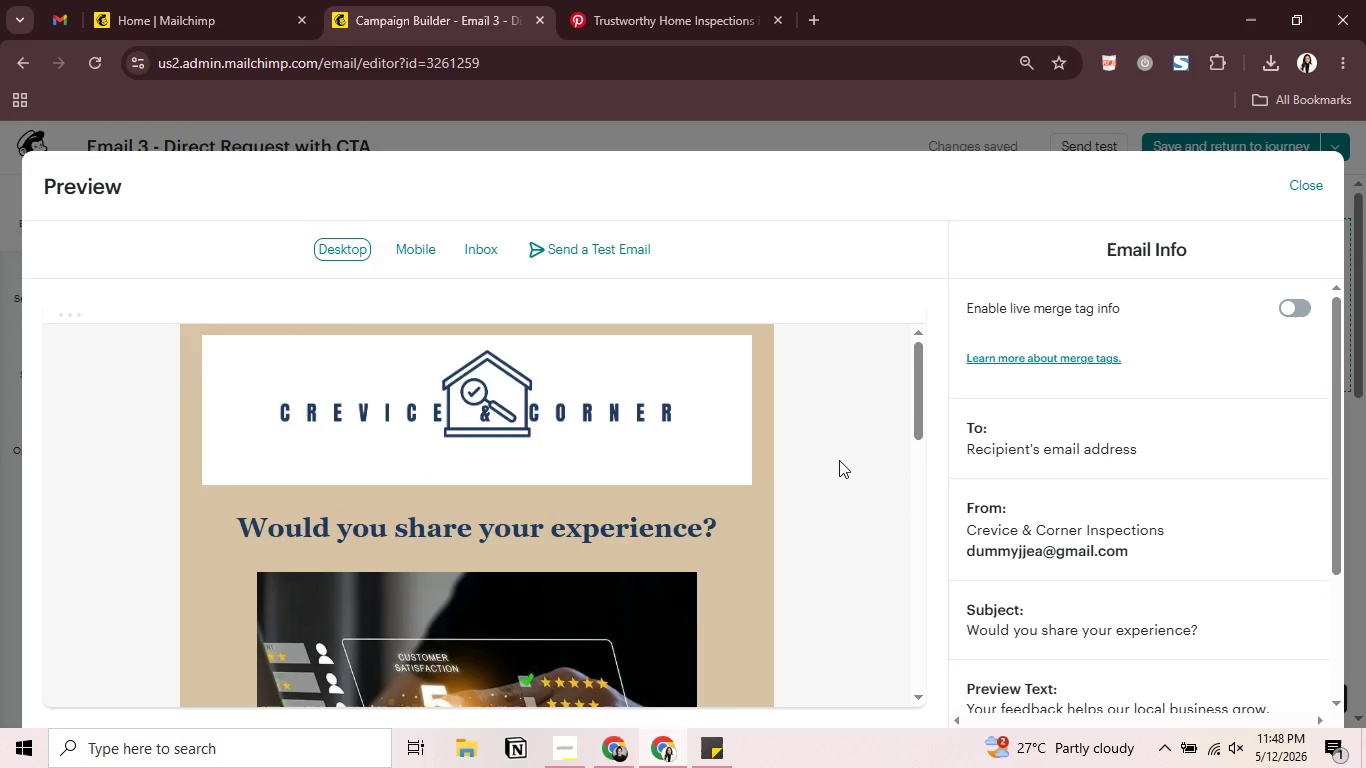 
scroll: coordinate [839, 460], scroll_direction: down, amount: 2.0
 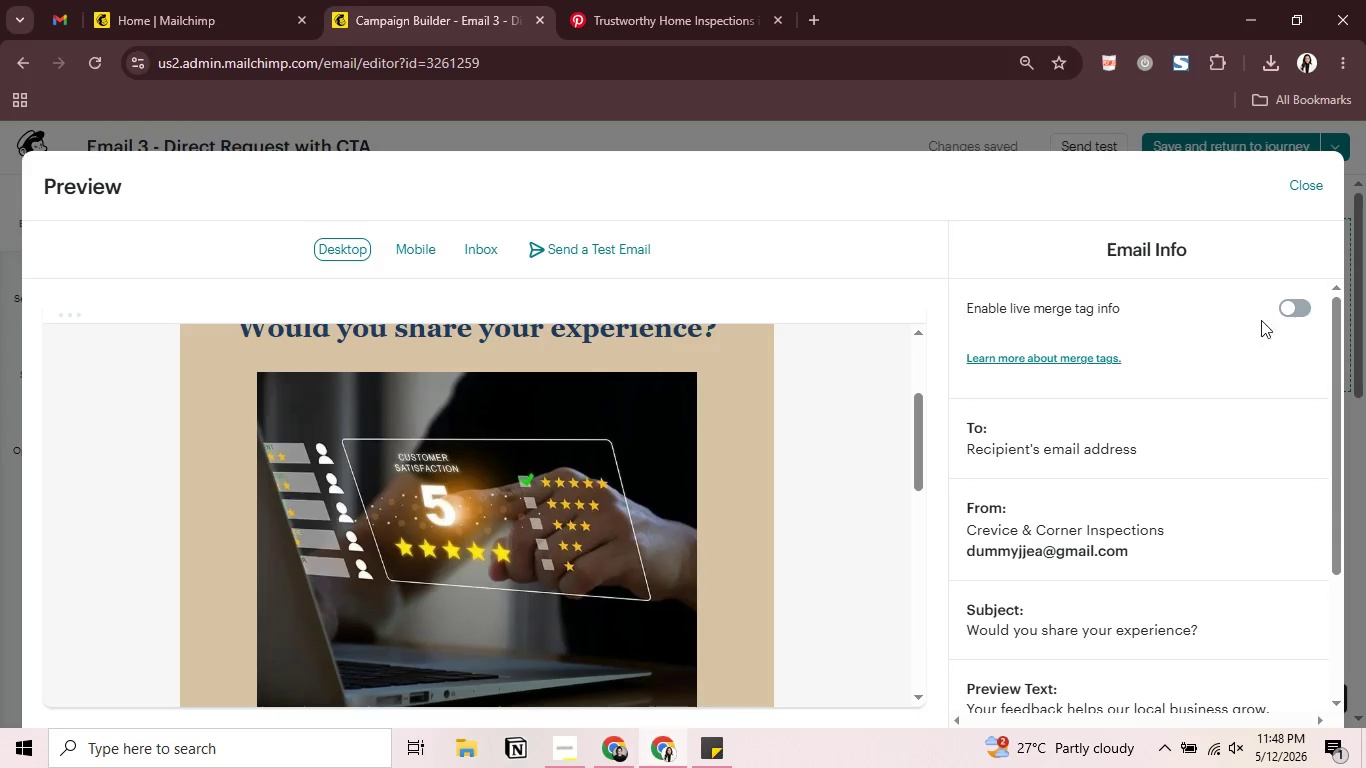 
left_click([1288, 303])
 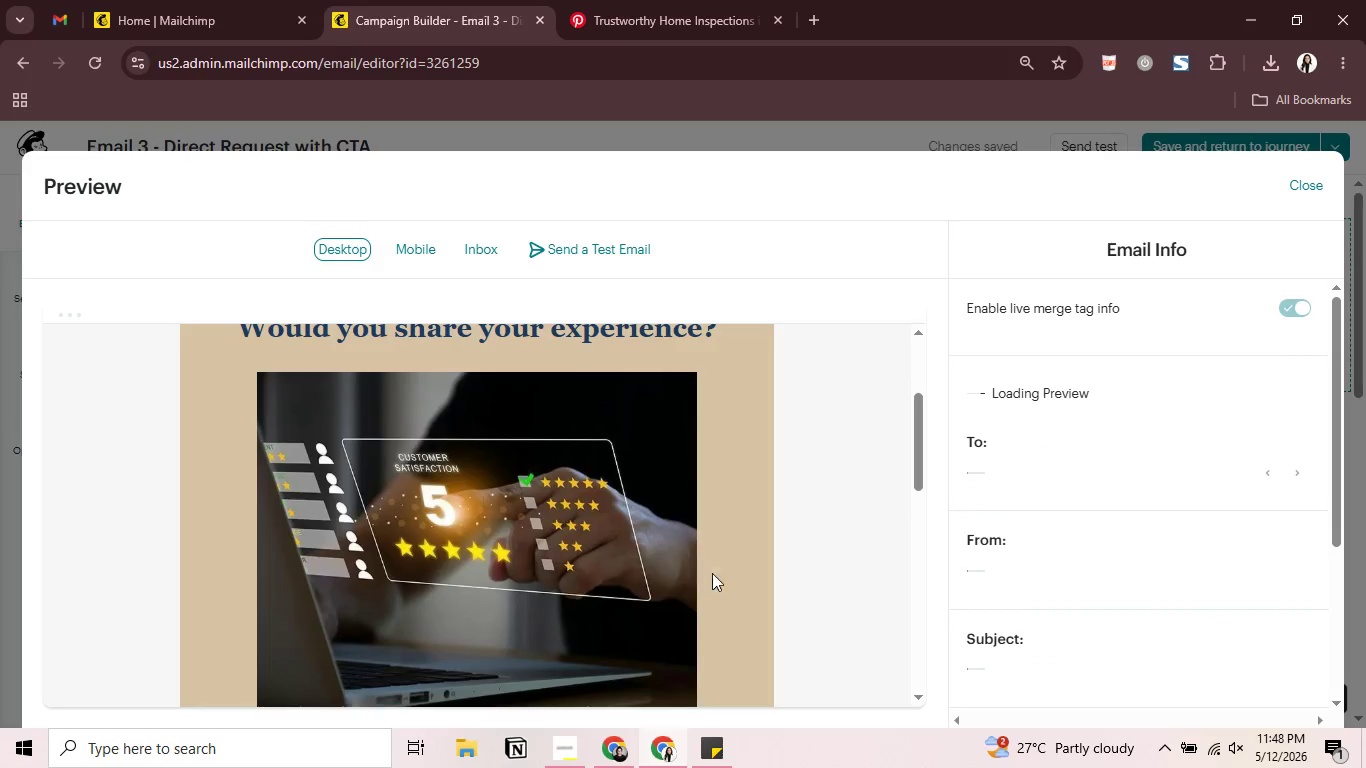 
scroll: coordinate [743, 536], scroll_direction: down, amount: 10.0
 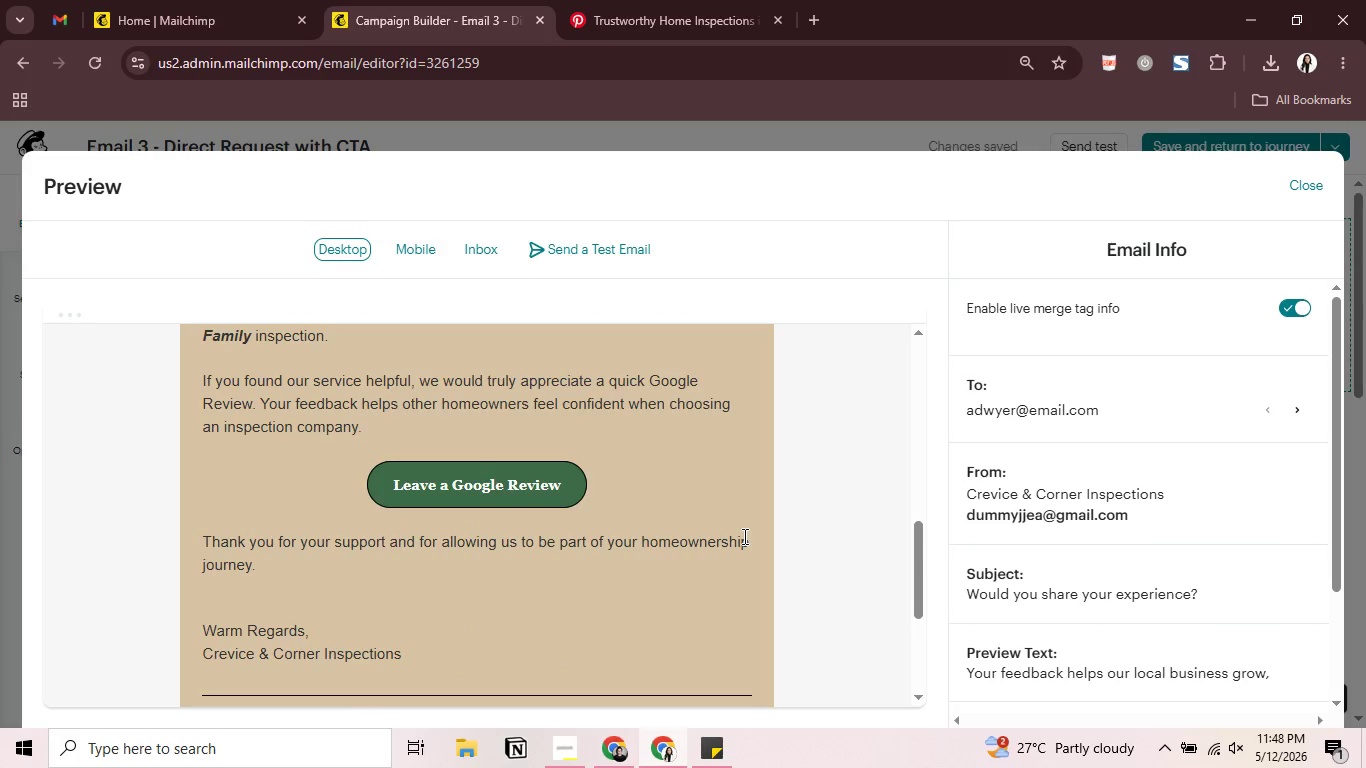 
scroll: coordinate [743, 536], scroll_direction: up, amount: 1.0
 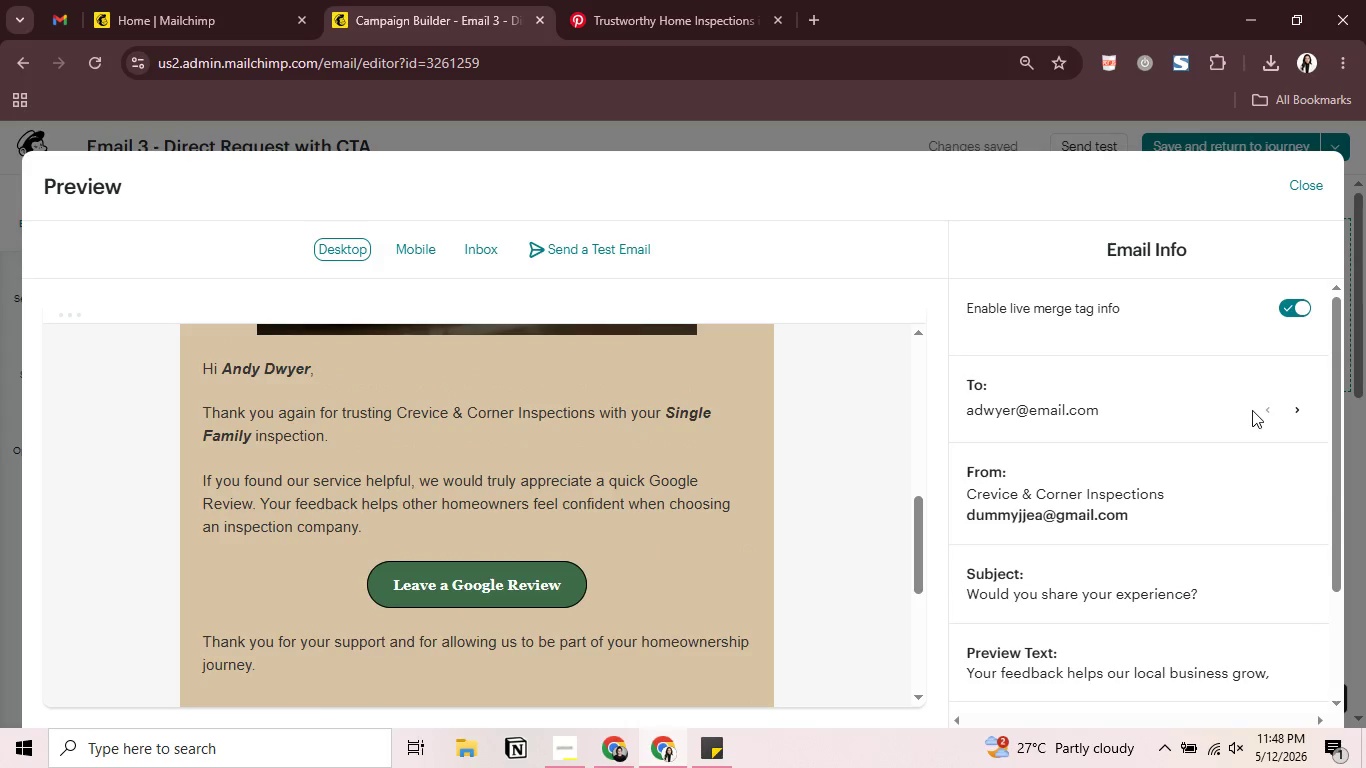 
left_click([1307, 410])
 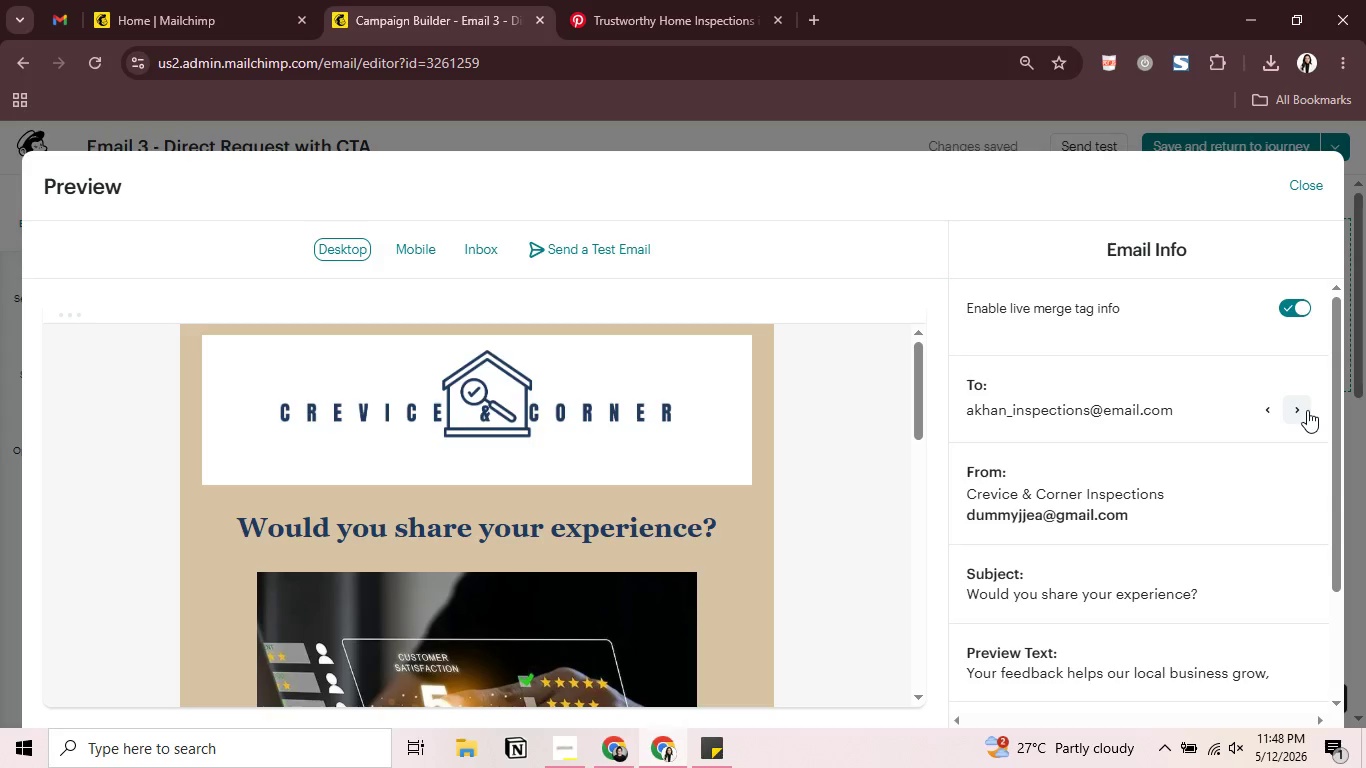 
wait(12.44)
 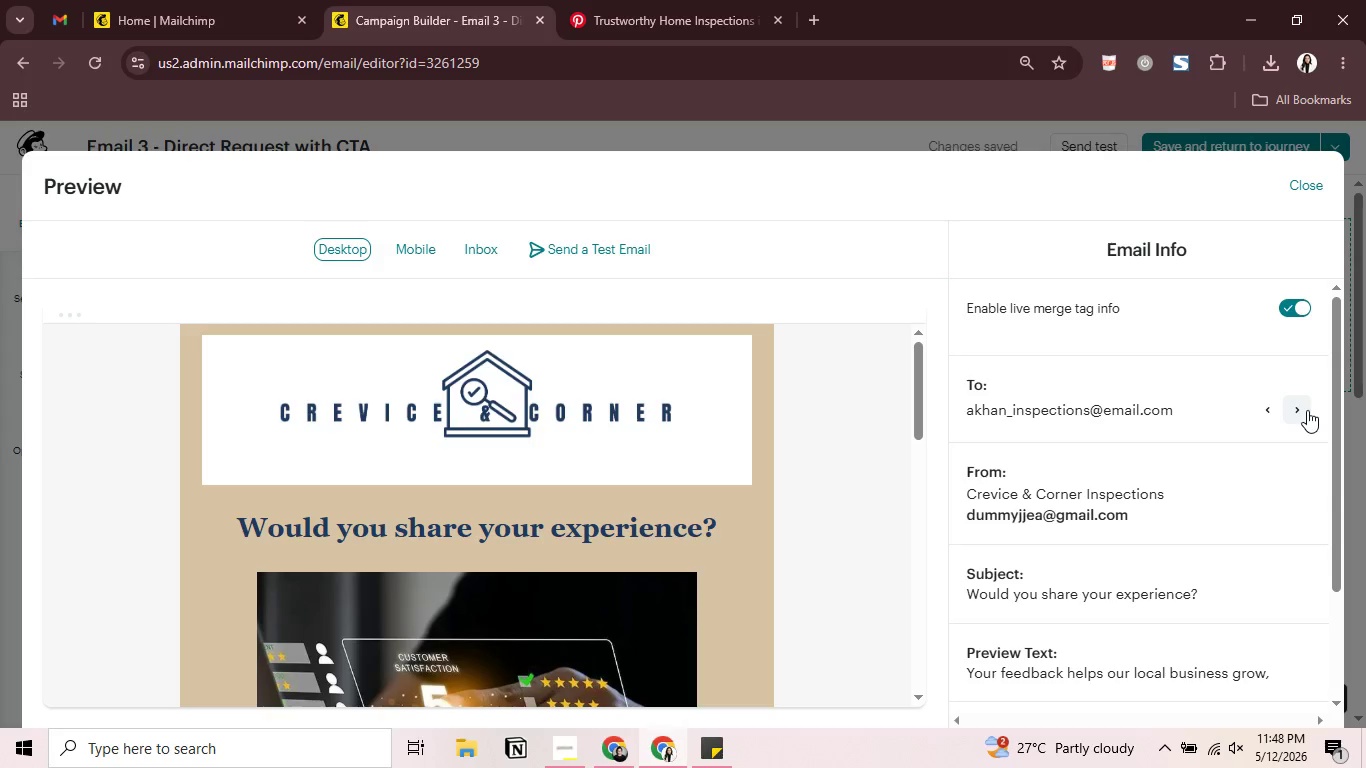 
scroll: coordinate [712, 453], scroll_direction: down, amount: 3.0
 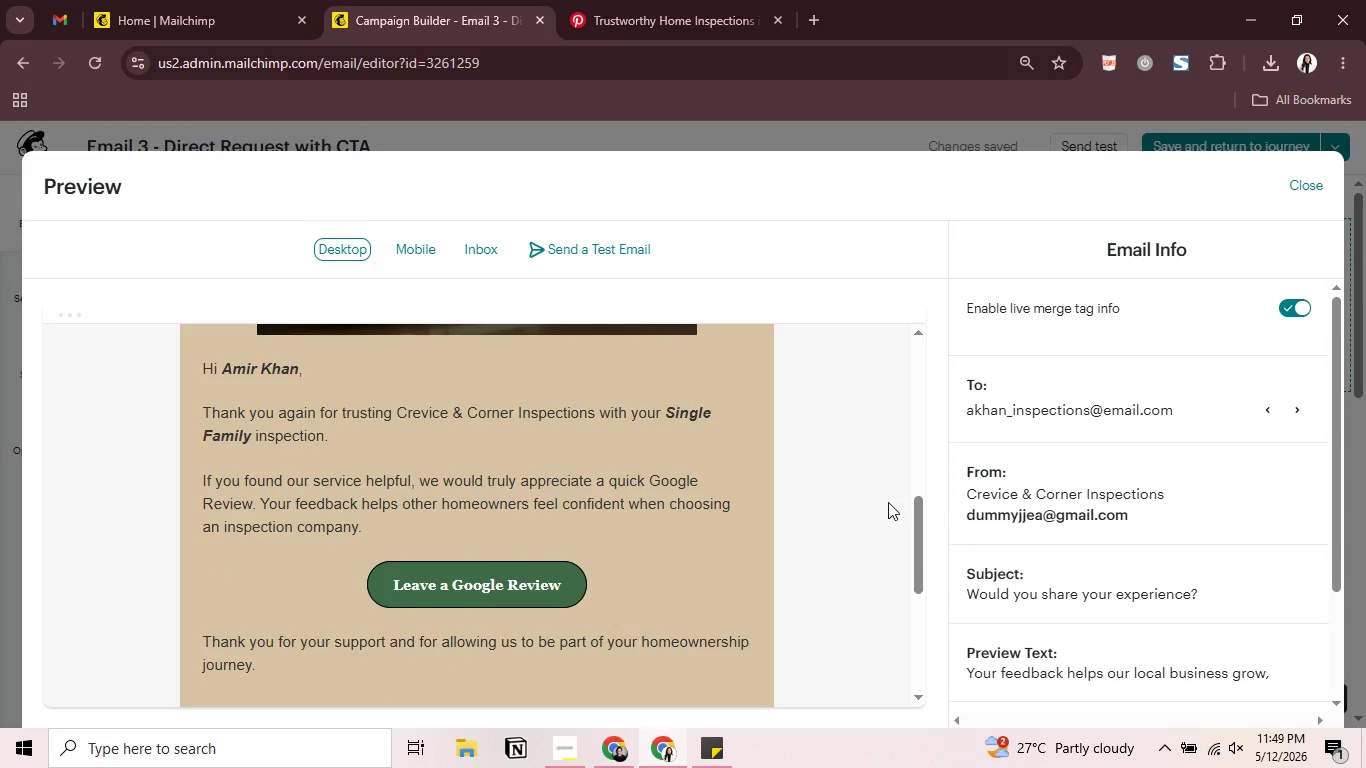 
left_click_drag(start_coordinate=[922, 515], to_coordinate=[920, 504])
 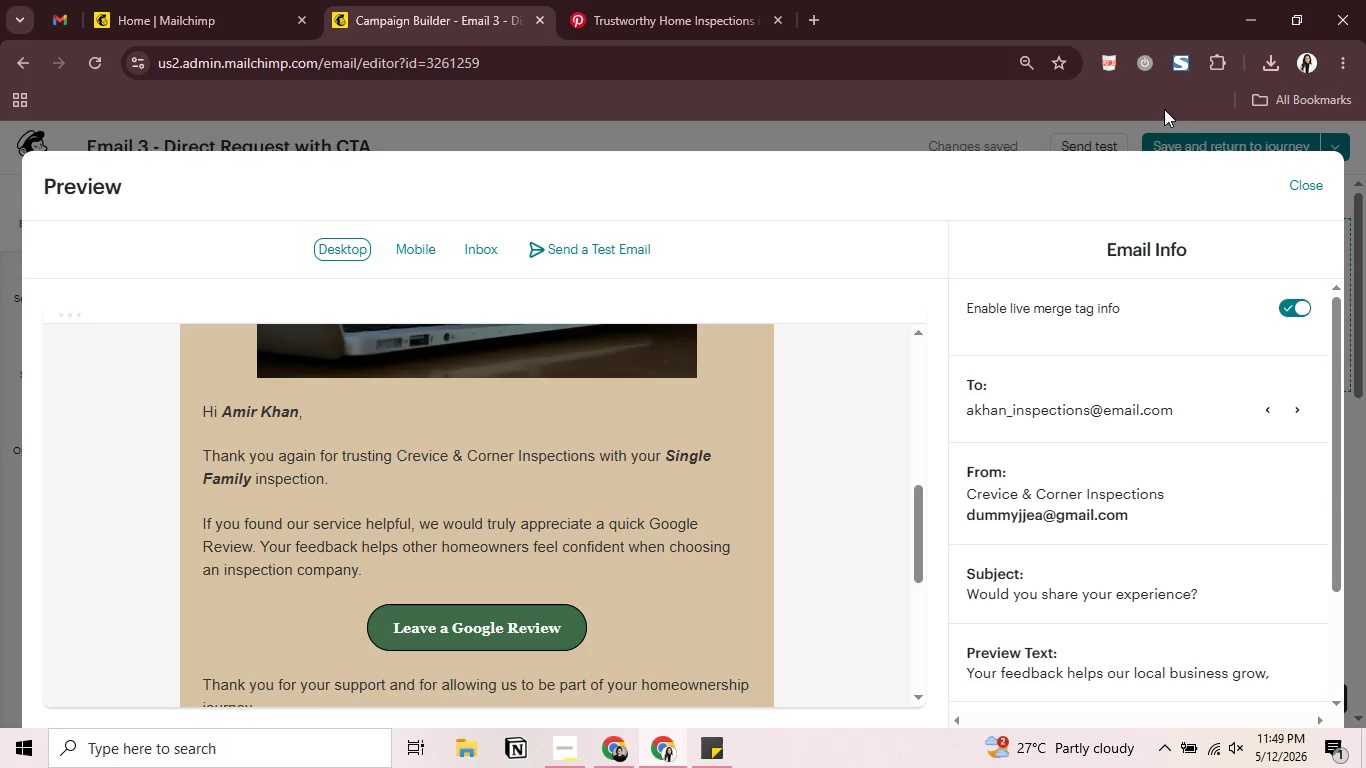 
left_click([1185, 70])
 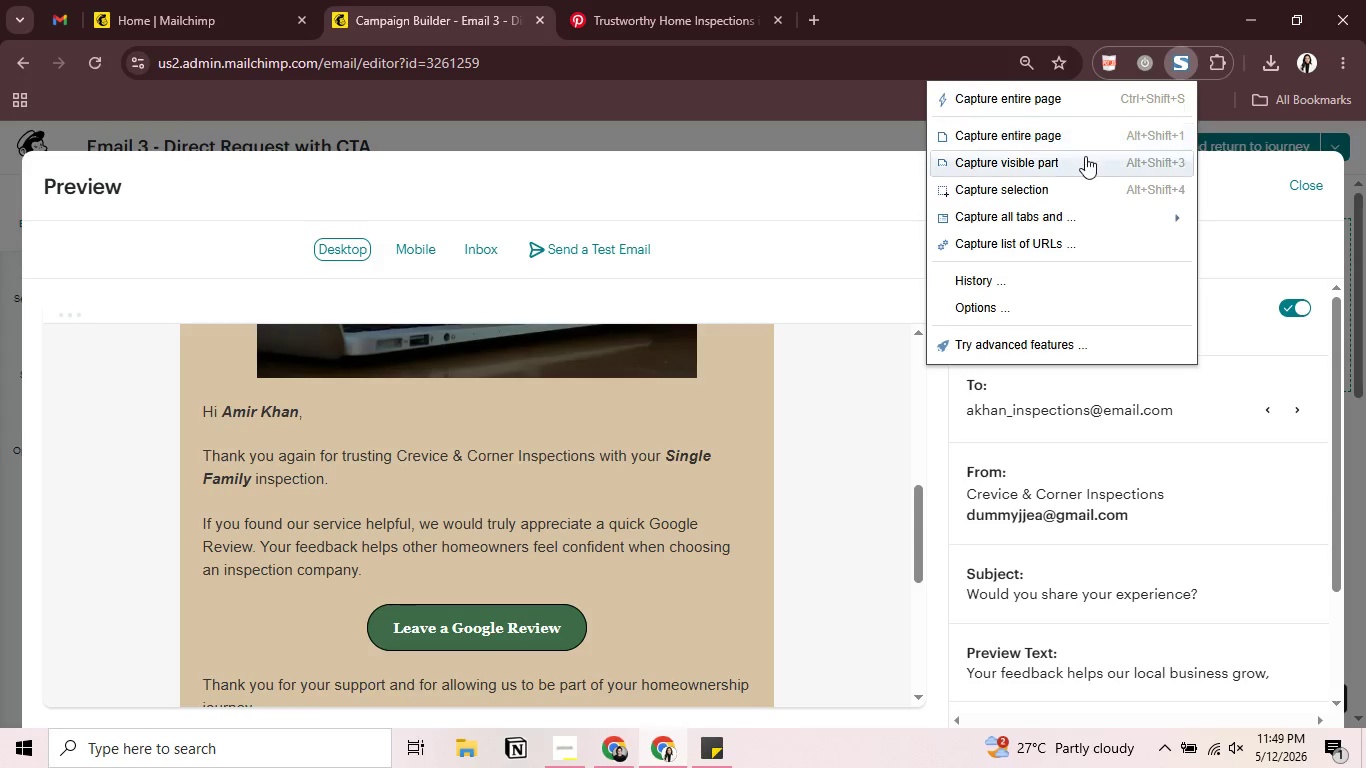 
left_click([1085, 156])
 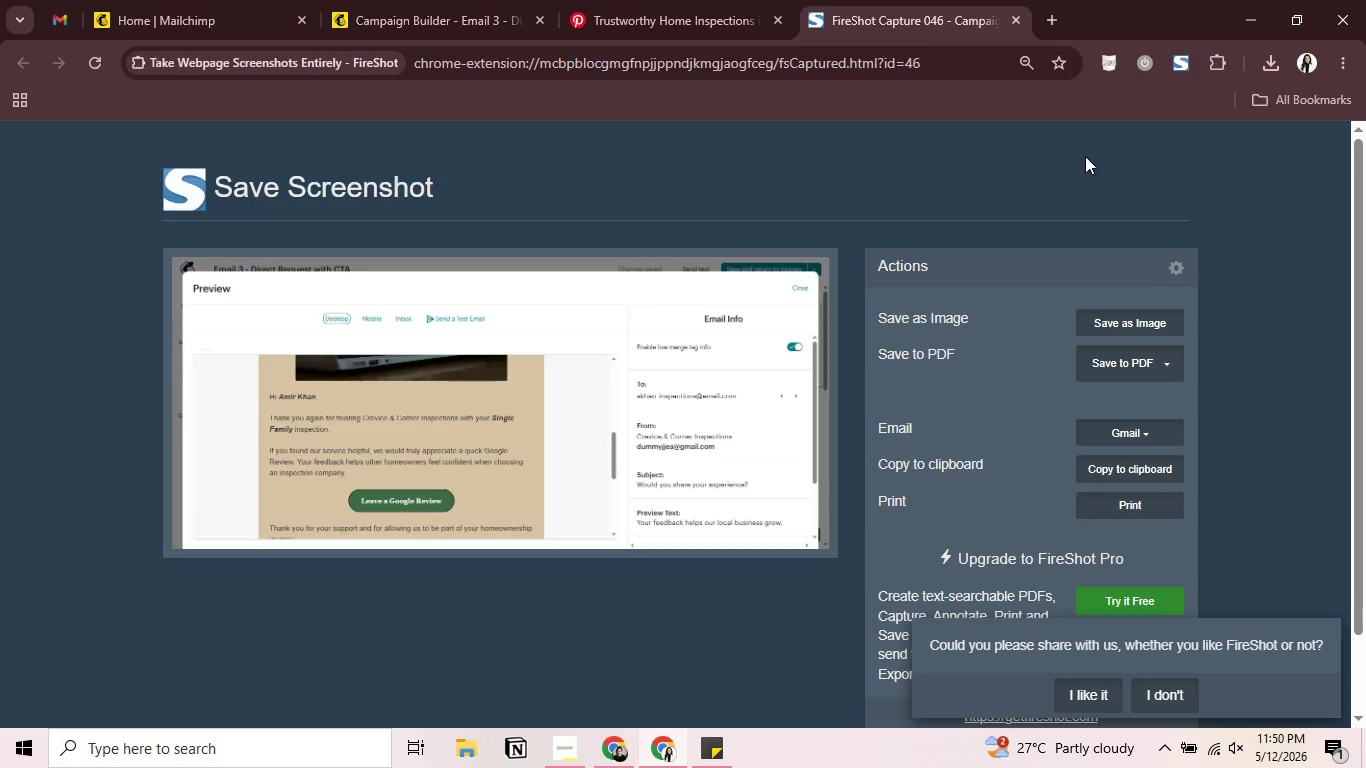 
wait(65.02)
 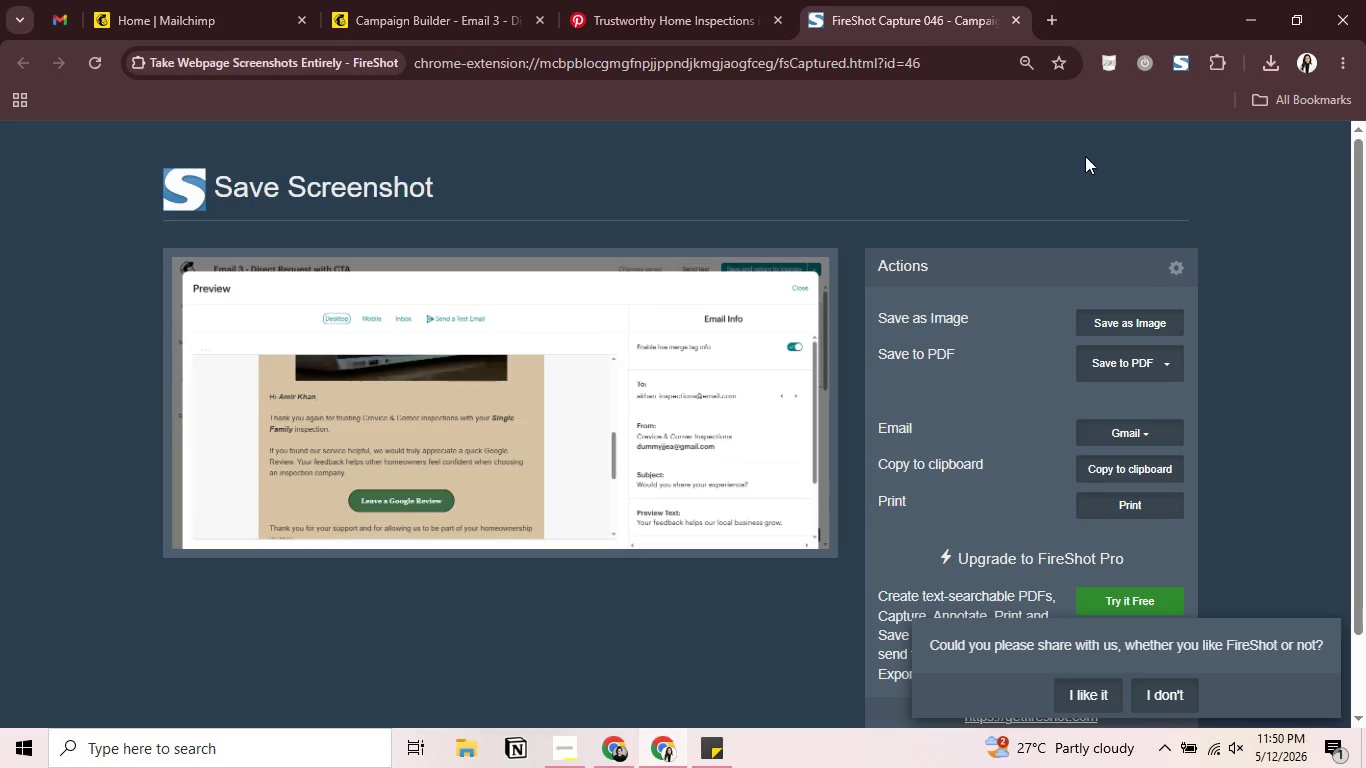 
double_click([97, 260])
 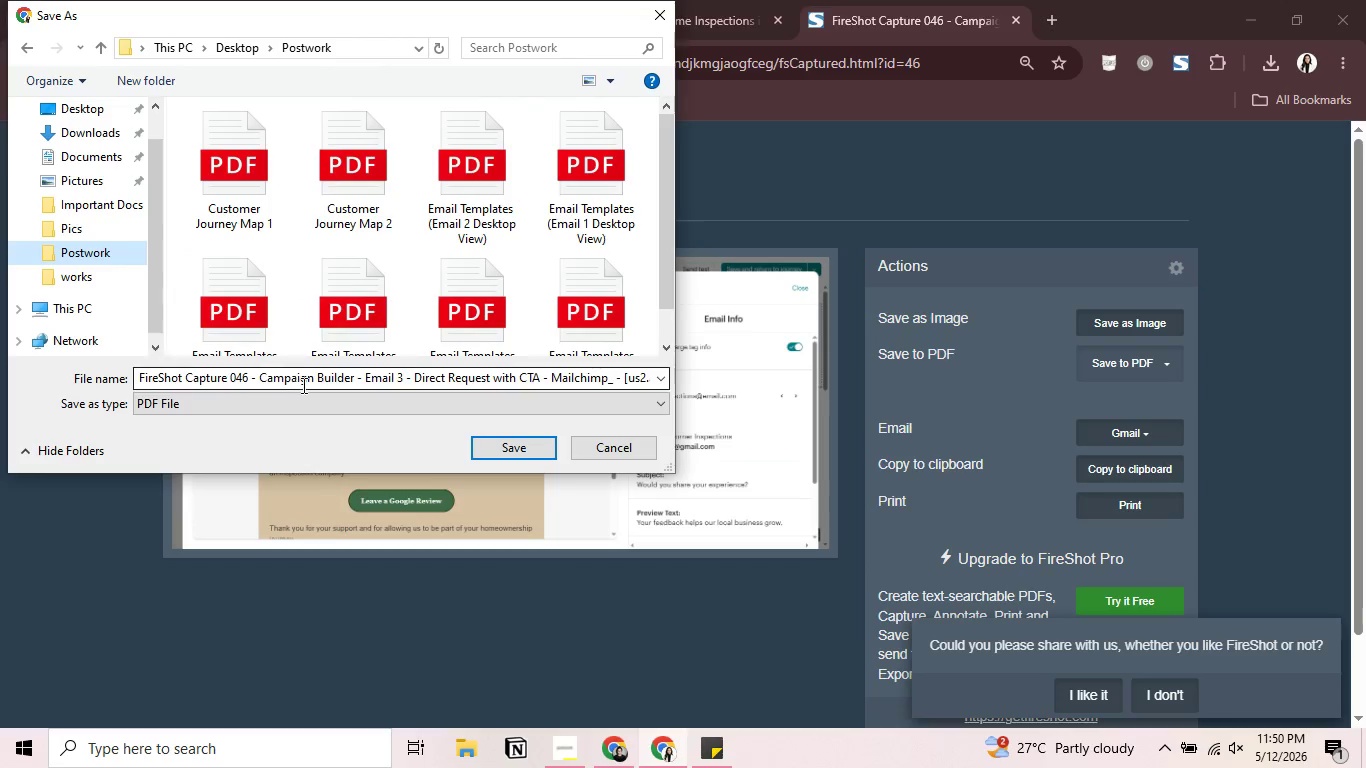 
left_click([308, 383])
 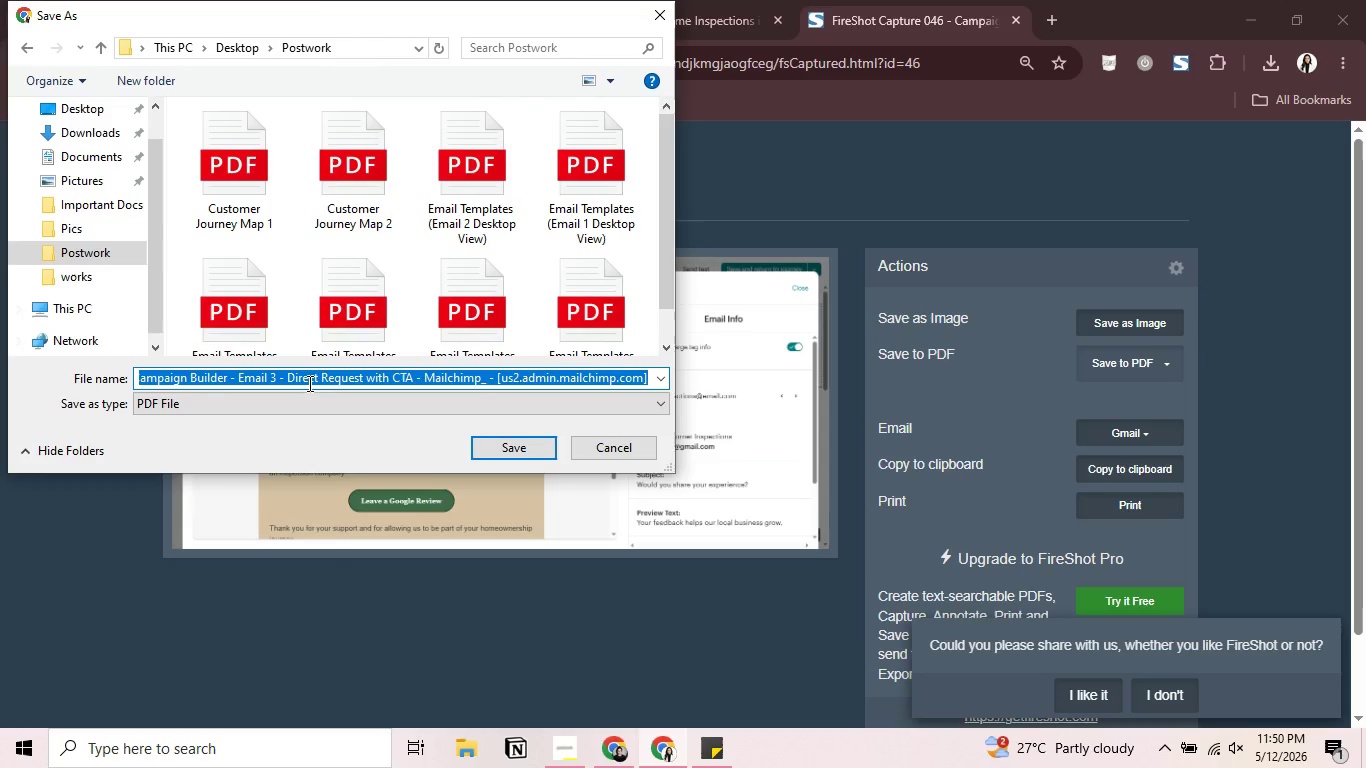 
key(Control+V)
 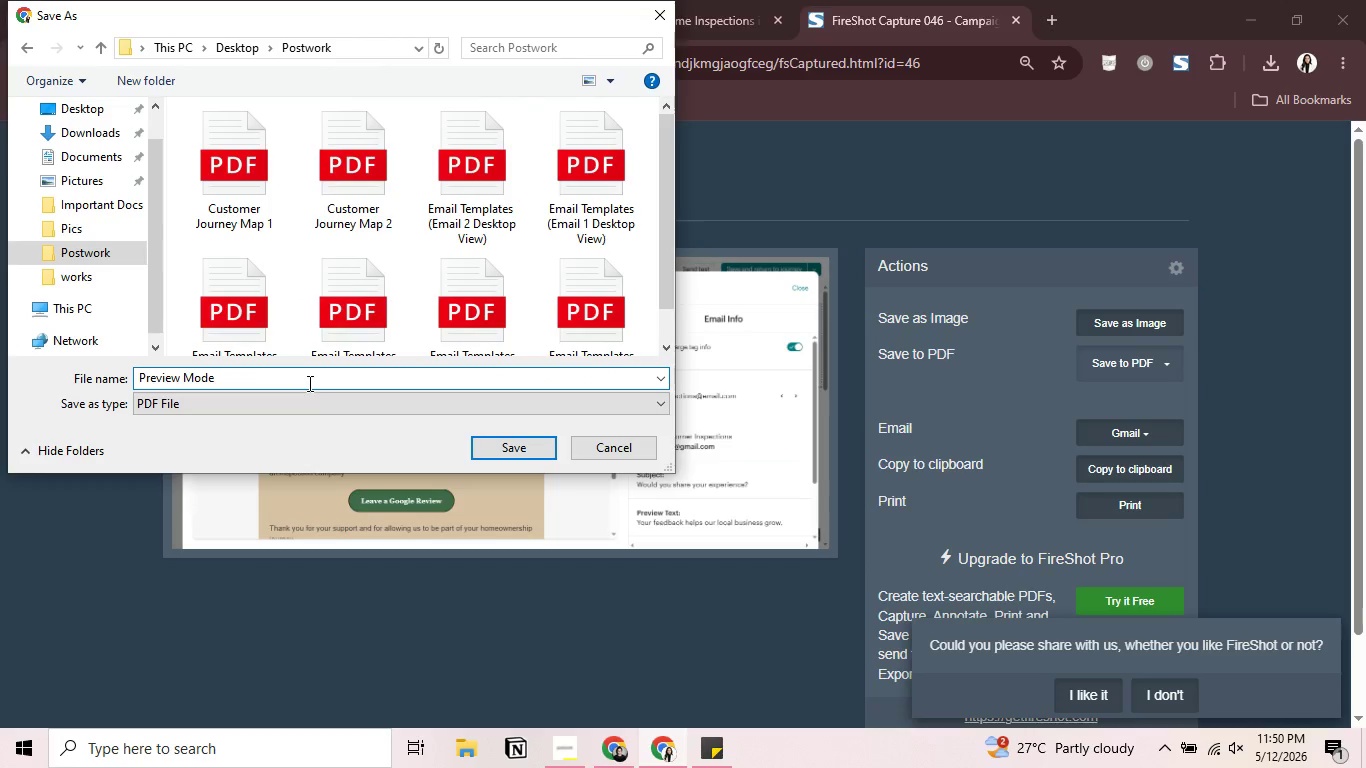 
type( (Email 3))
 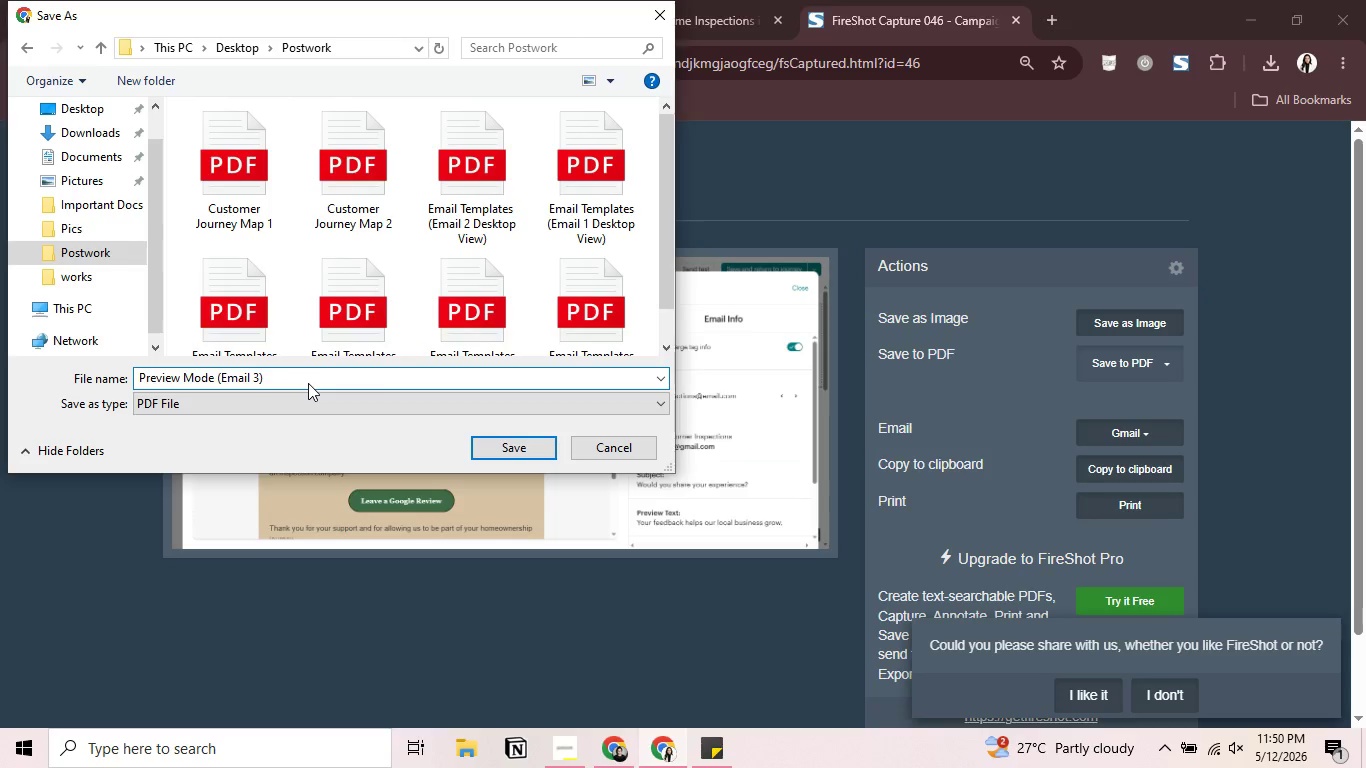 
key(Enter)
 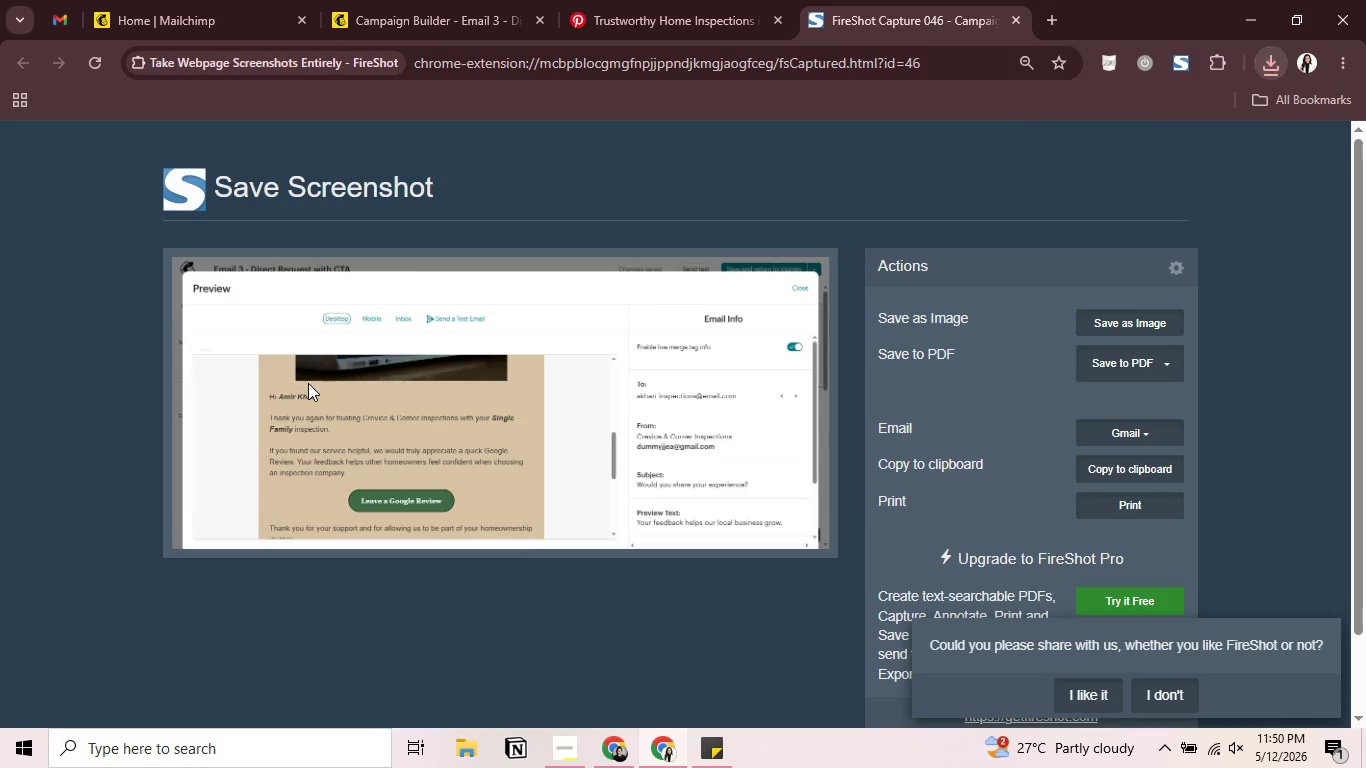 
wait(11.2)
 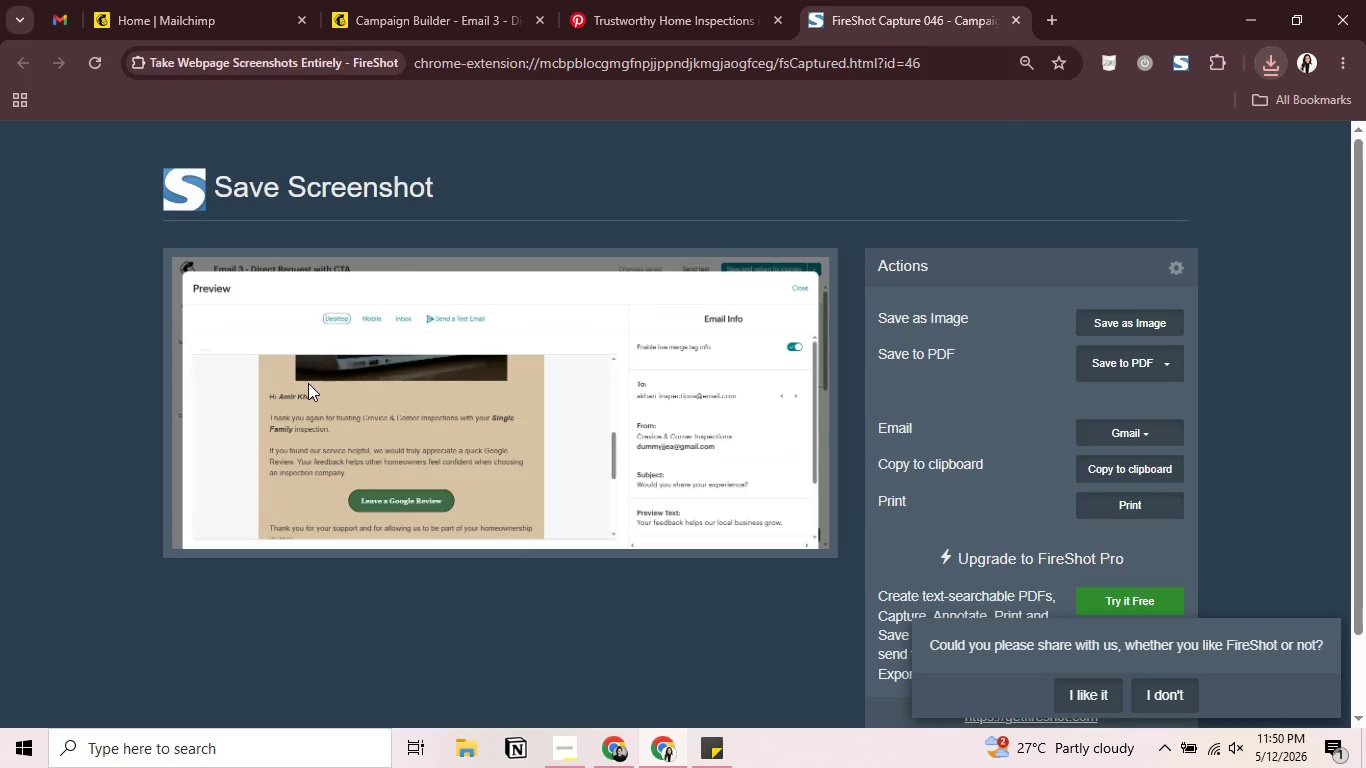 
left_click([1016, 20])
 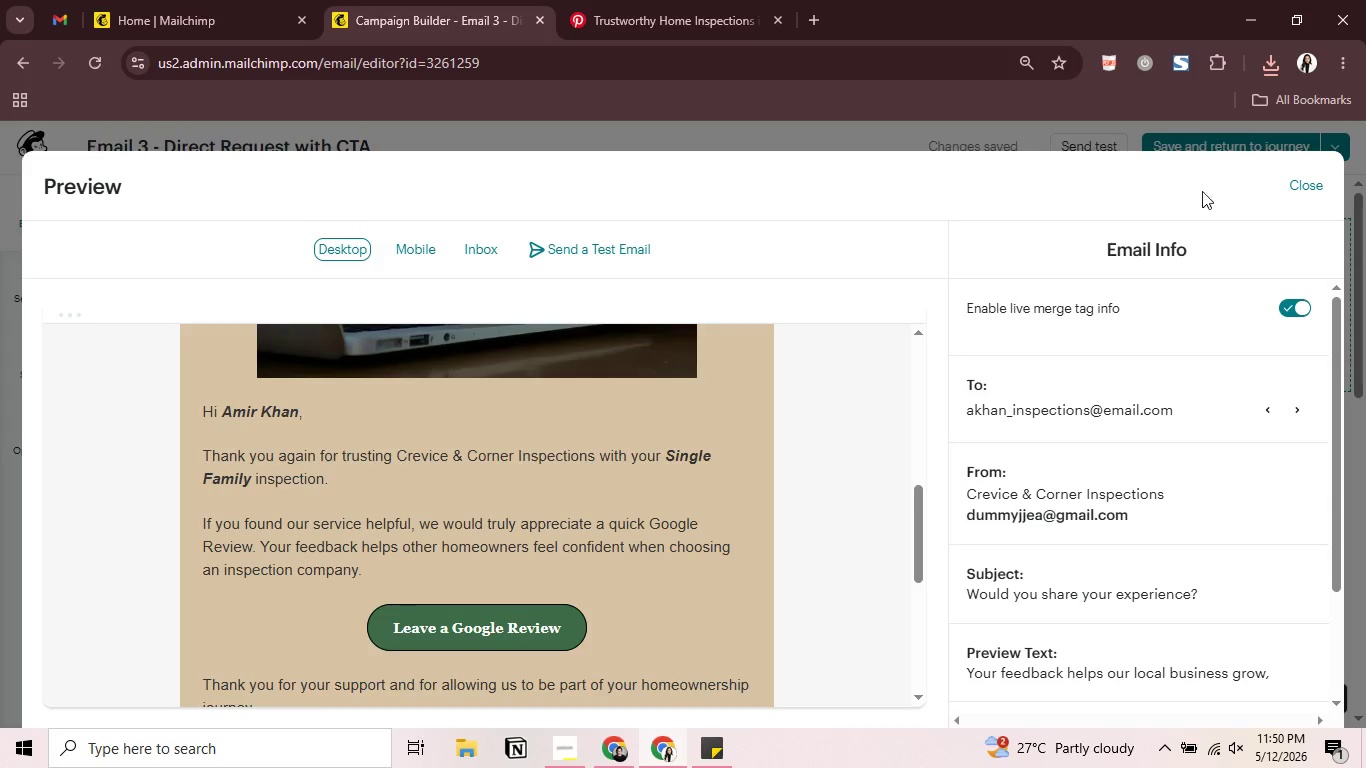 
left_click([1304, 183])
 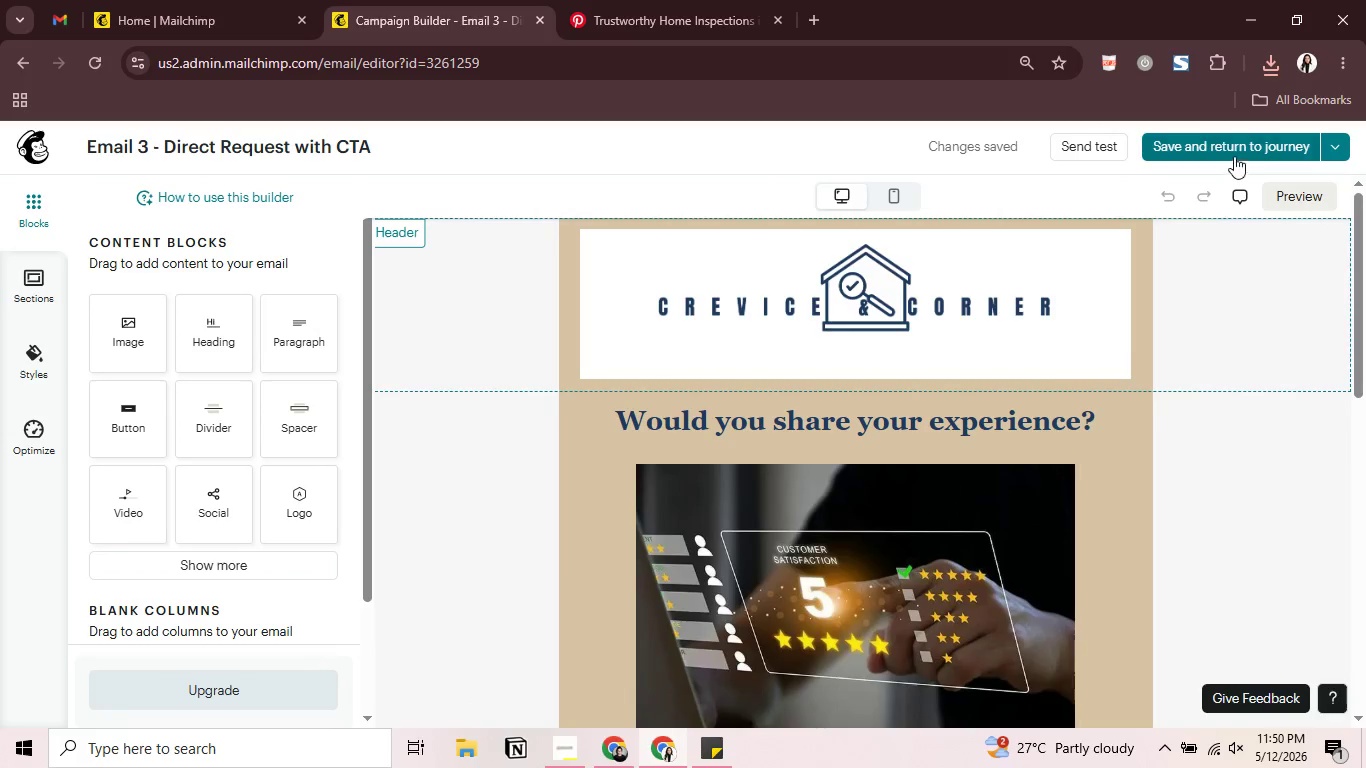 
left_click([1234, 141])
 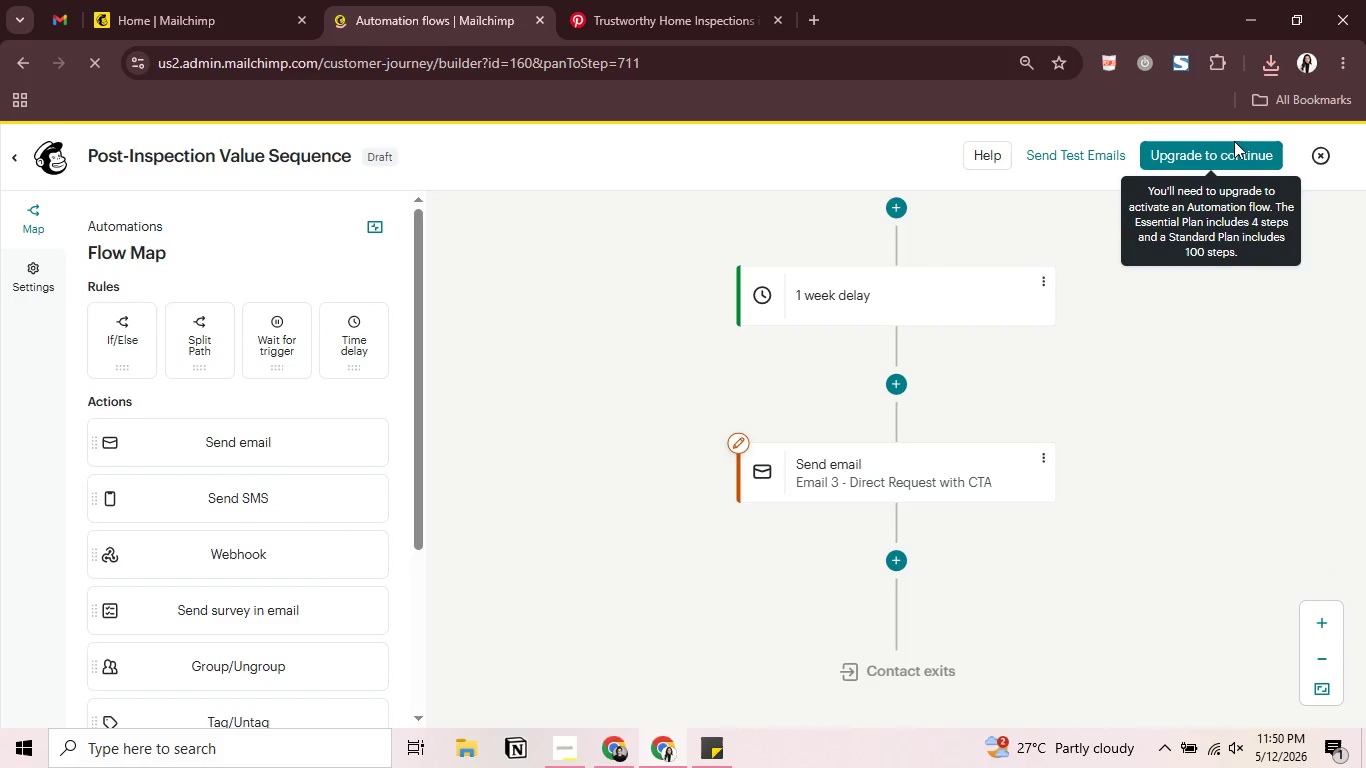 
wait(22.86)
 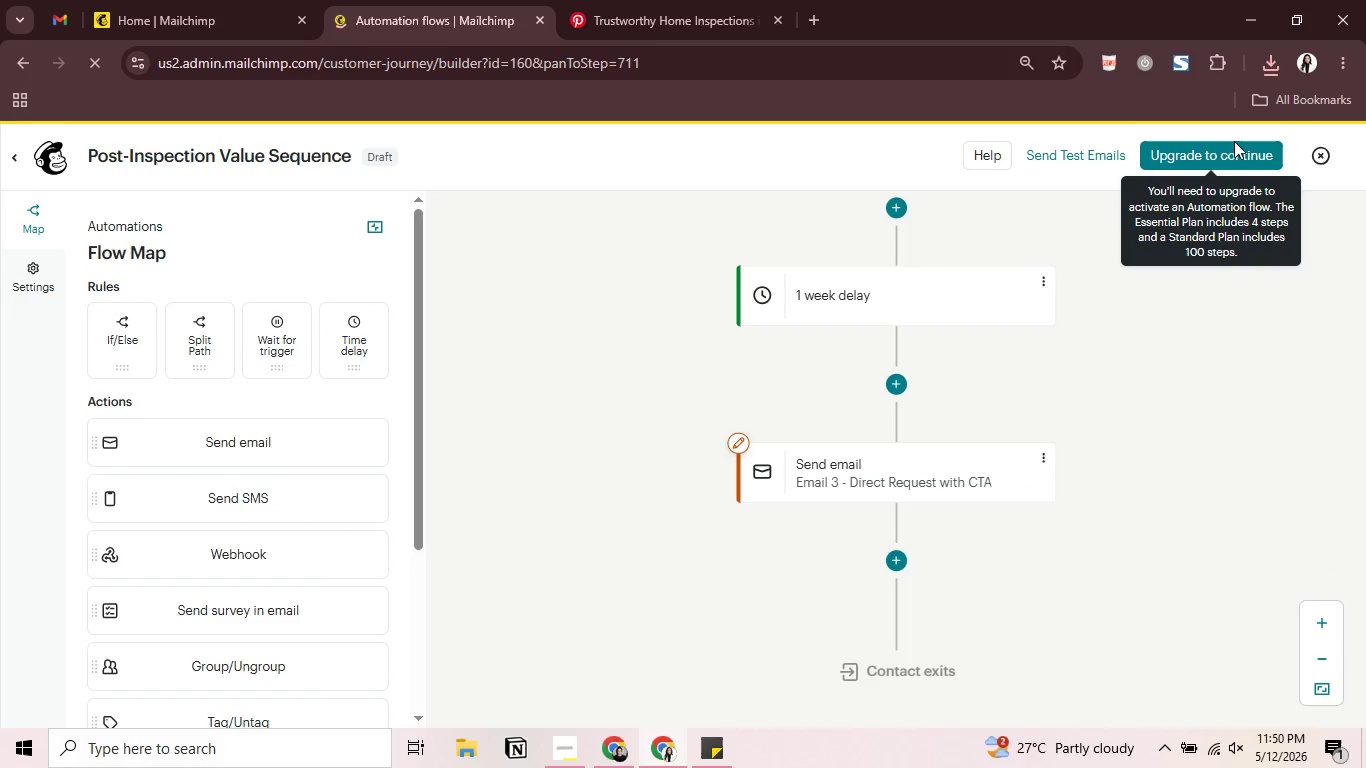 
scroll: coordinate [993, 391], scroll_direction: up, amount: 2.0
 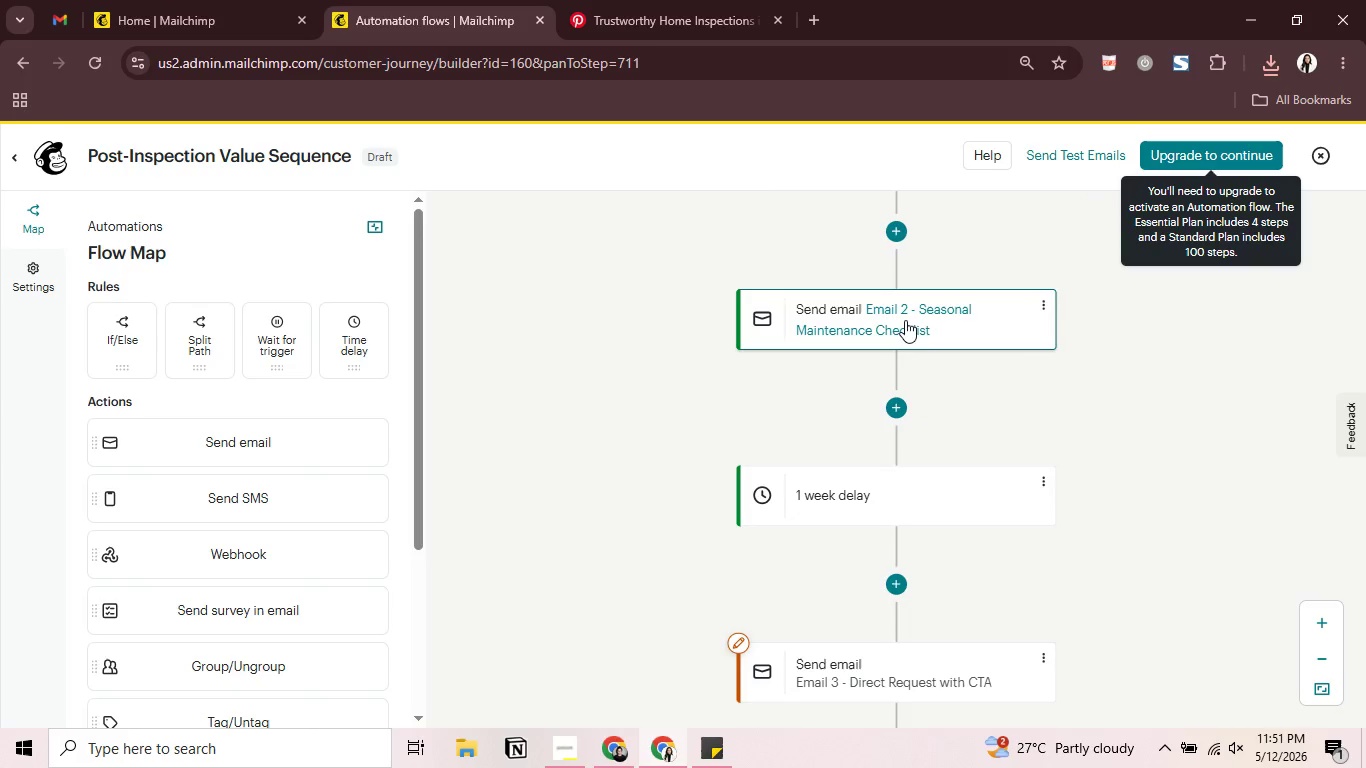 
left_click([905, 318])
 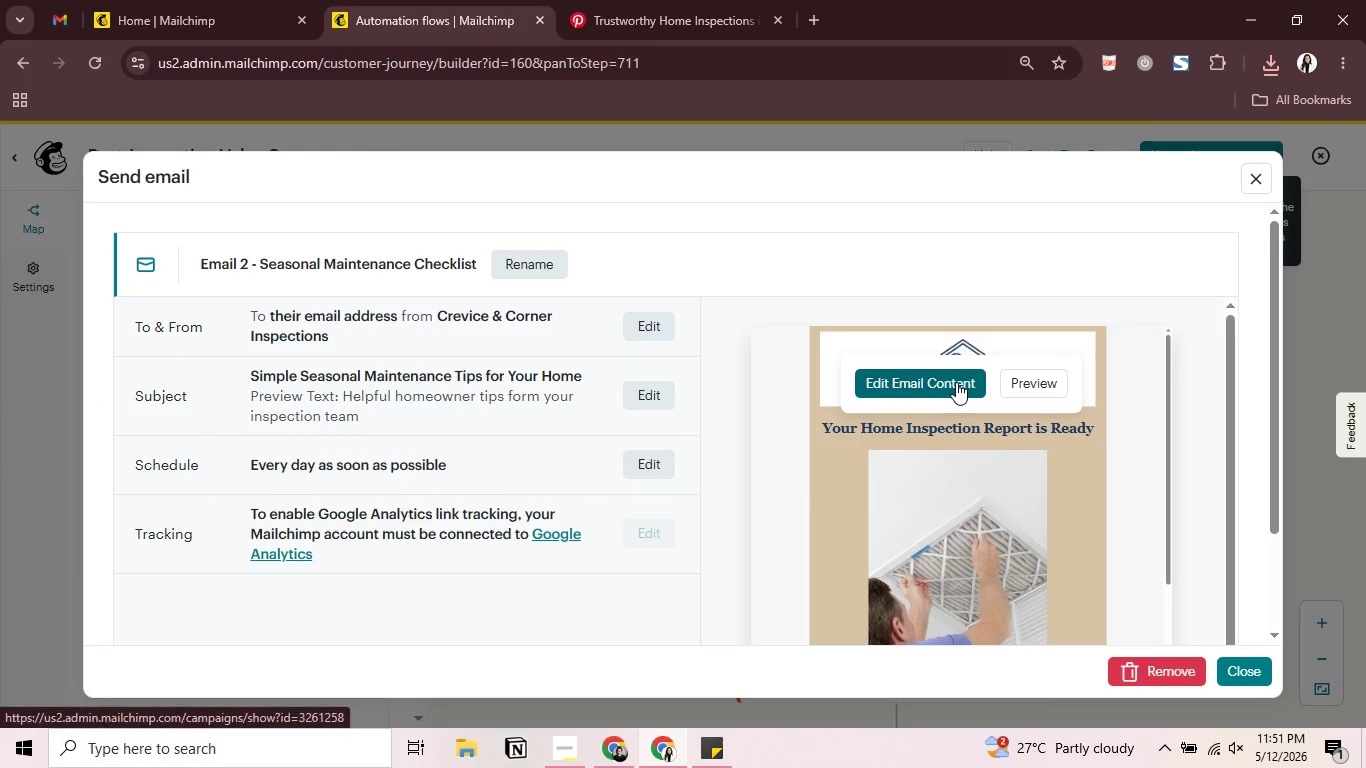 
left_click([1043, 388])
 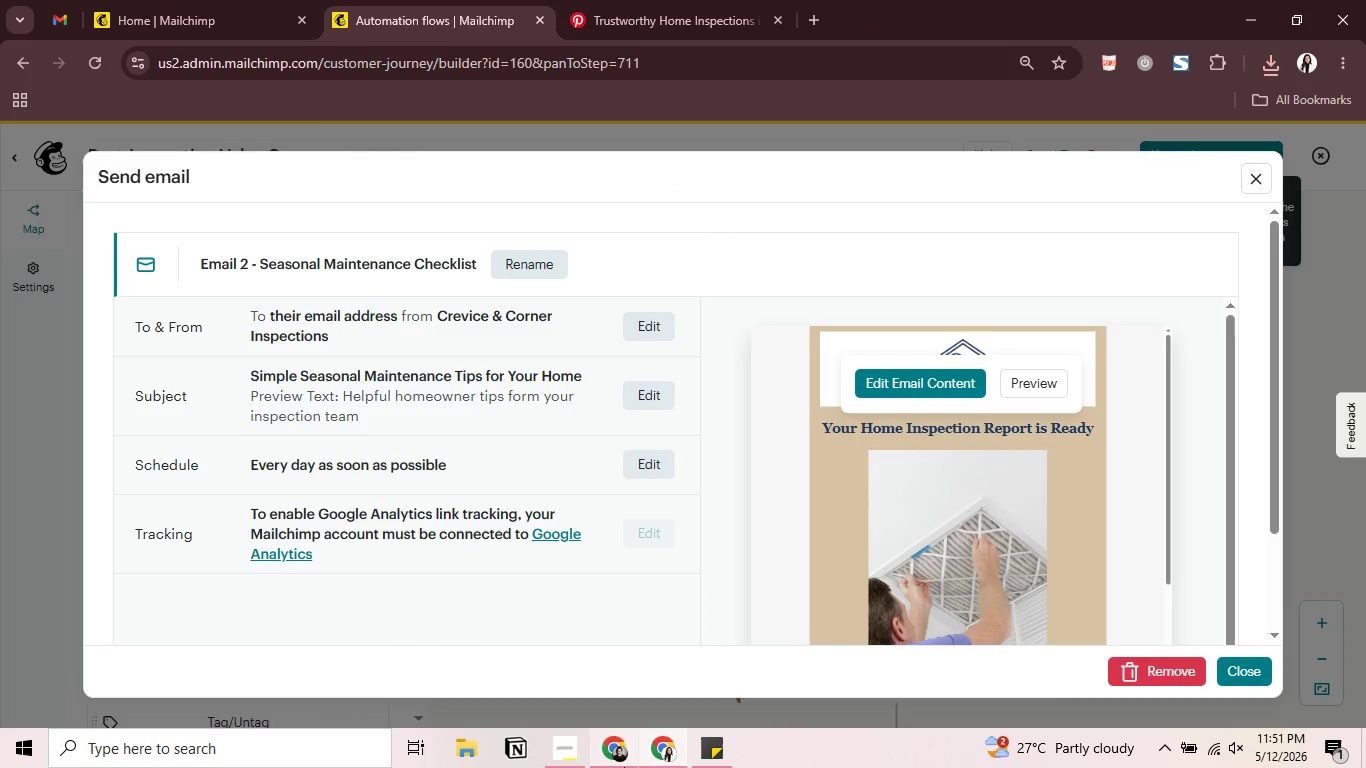 
wait(6.58)
 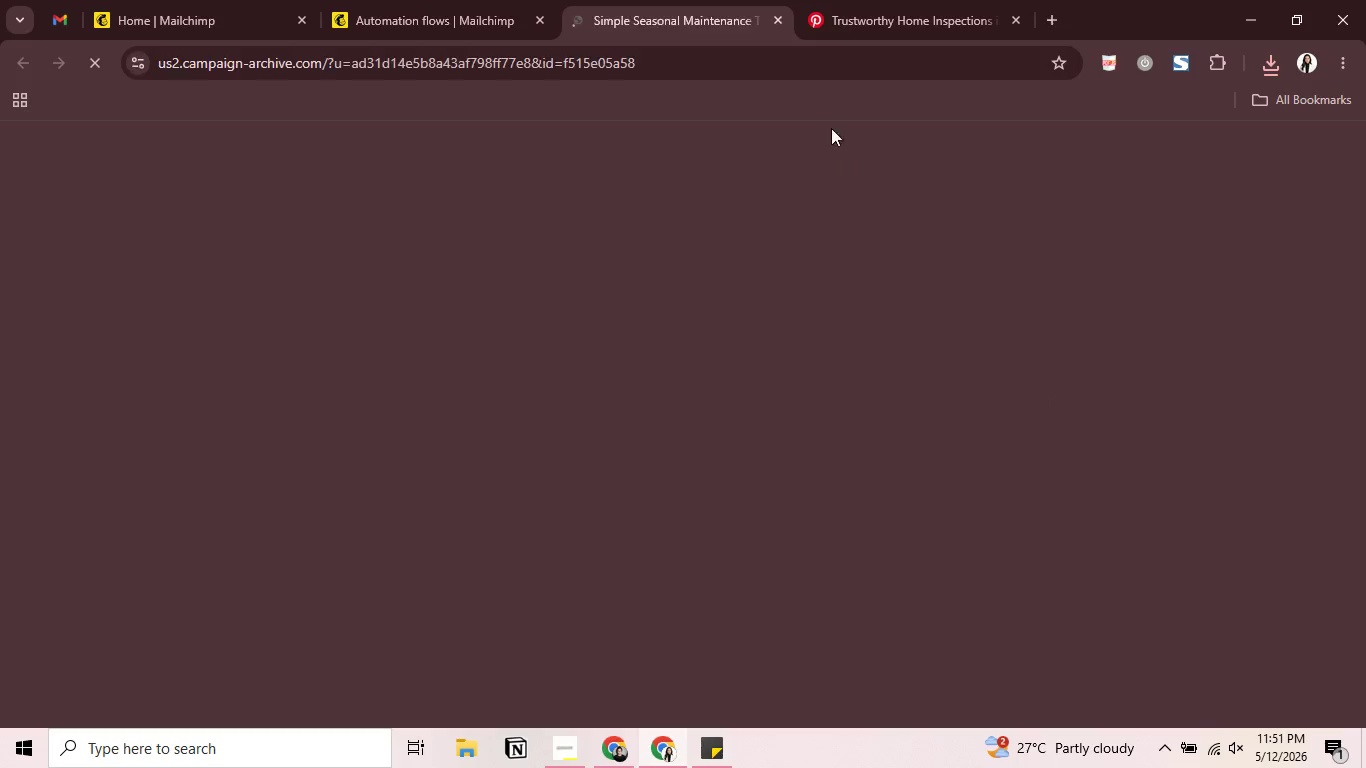 
left_click([579, 747])